 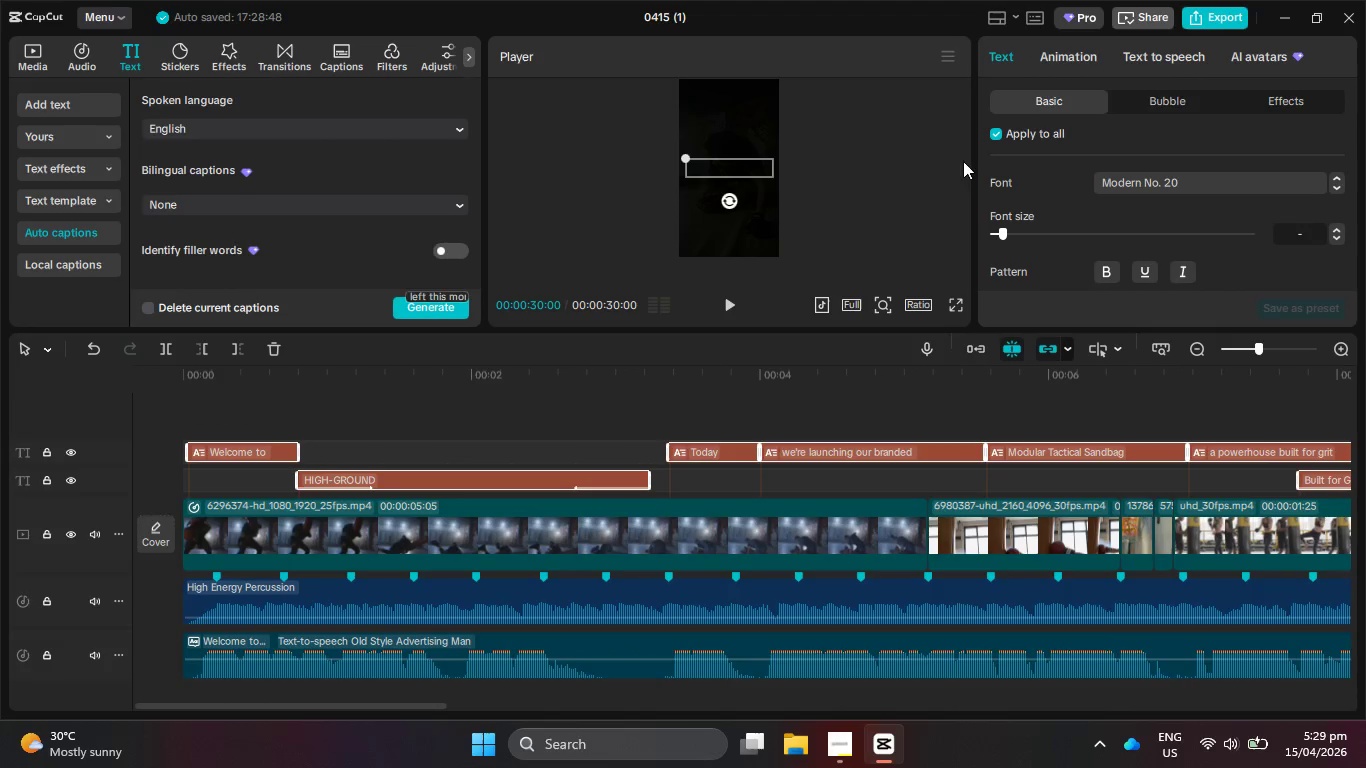 
left_click([1080, 56])
 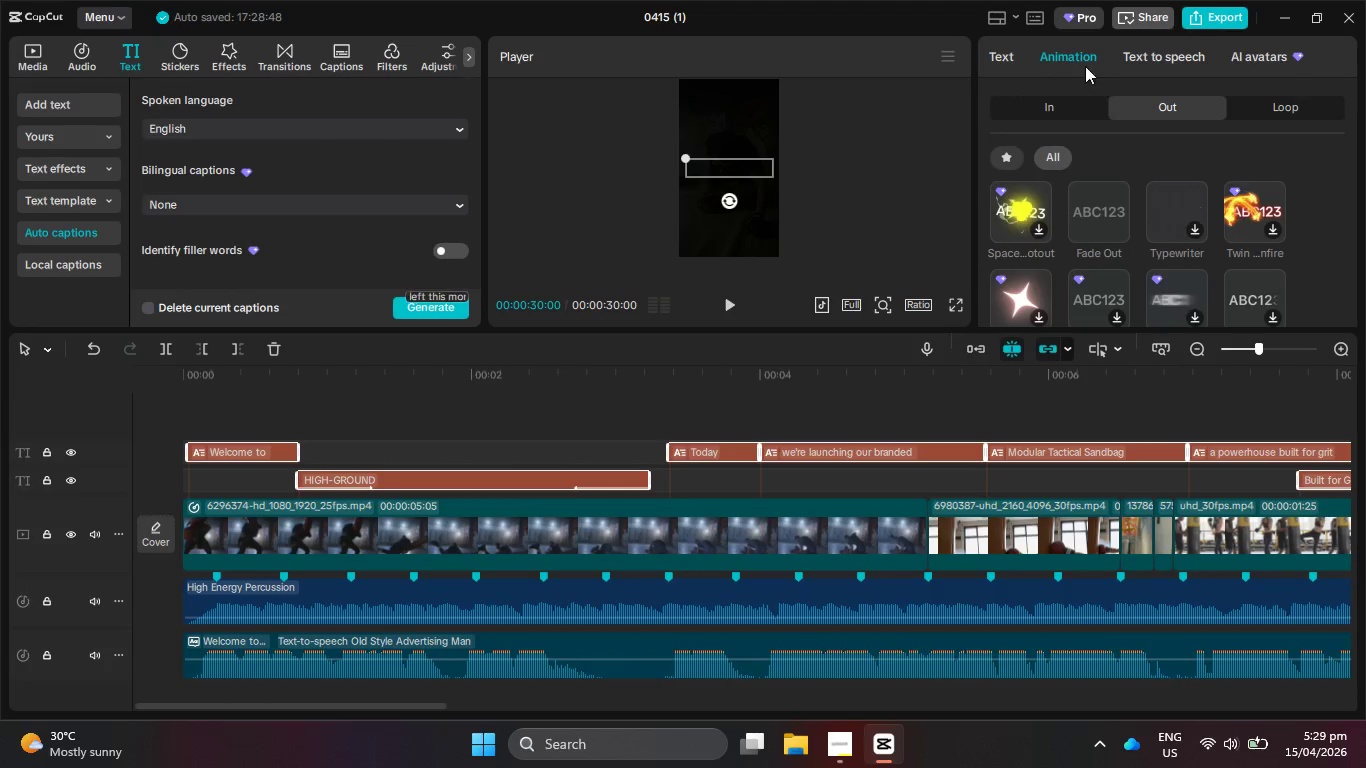 
left_click([1002, 54])
 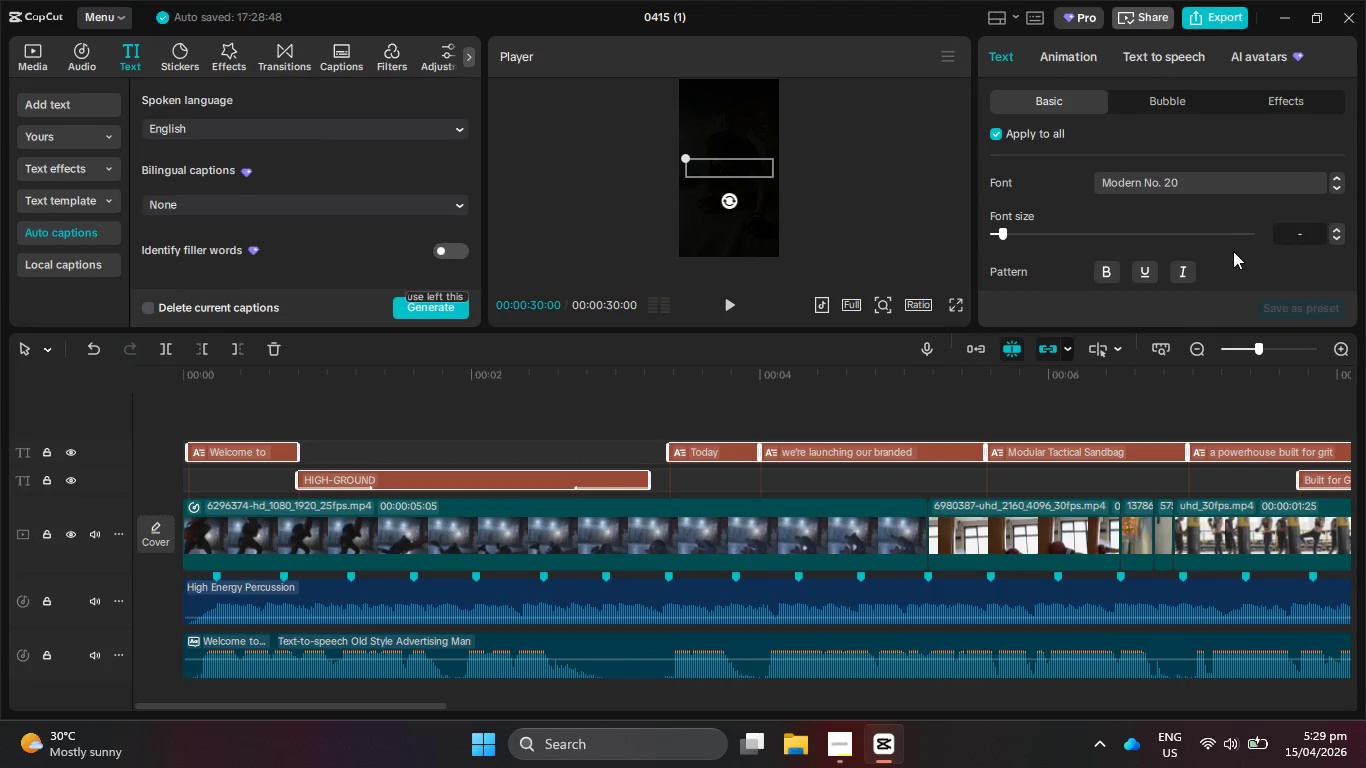 
scroll: coordinate [1235, 255], scroll_direction: down, amount: 5.0
 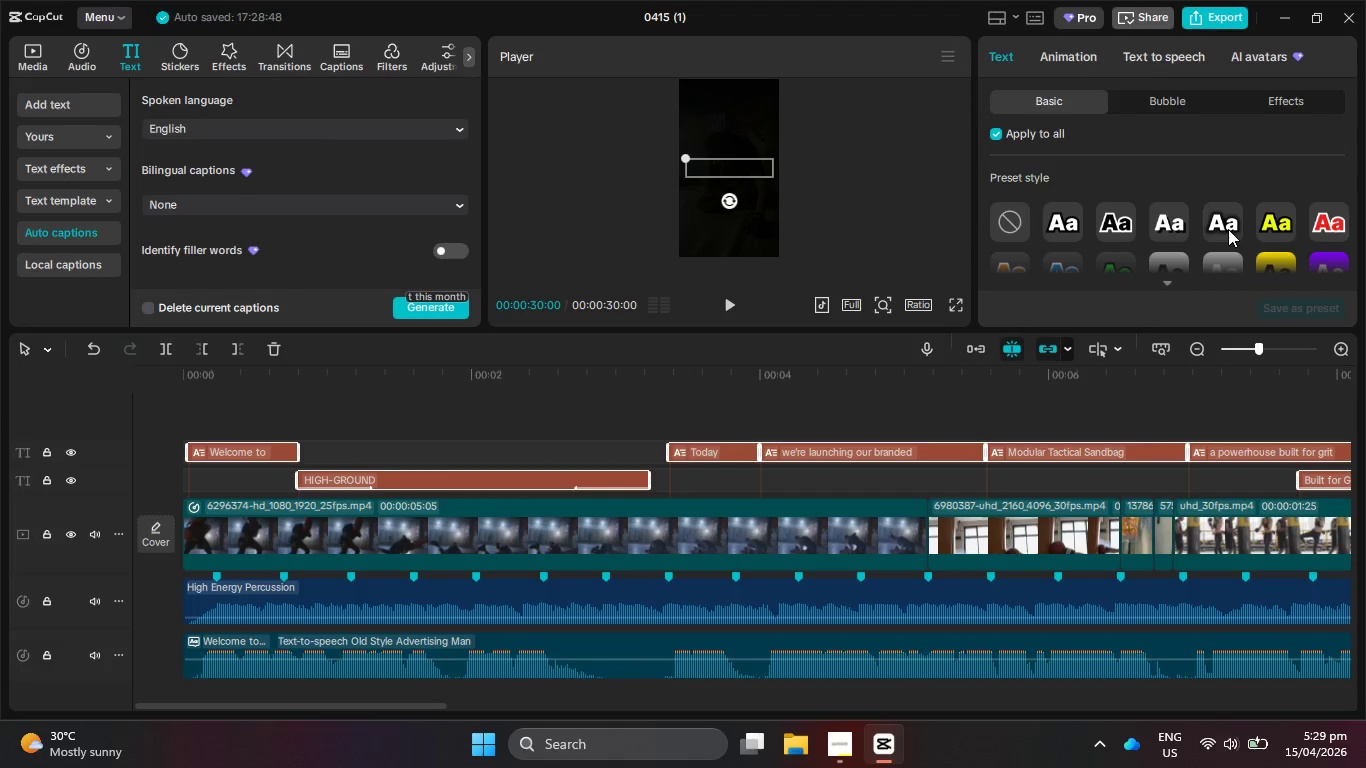 
left_click([1074, 229])
 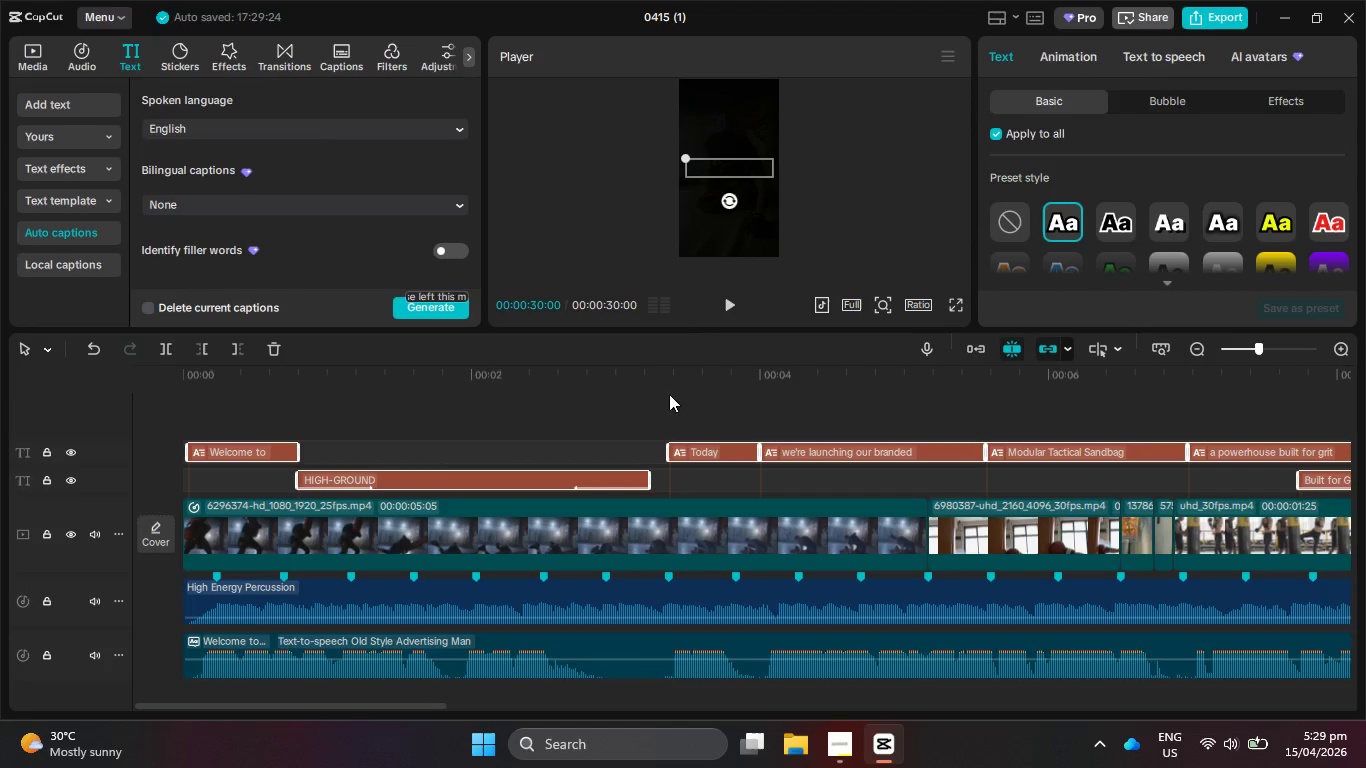 
left_click_drag(start_coordinate=[695, 381], to_coordinate=[573, 379])
 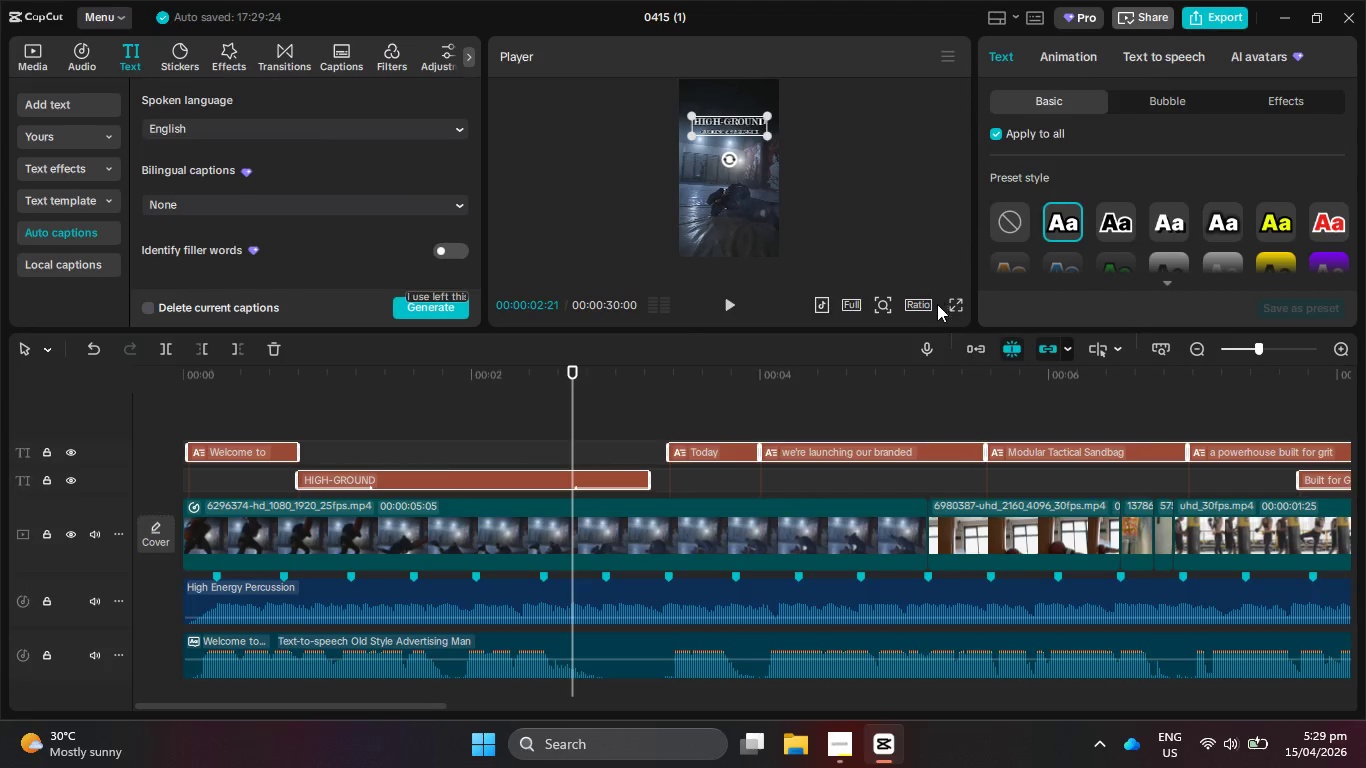 
left_click([947, 308])
 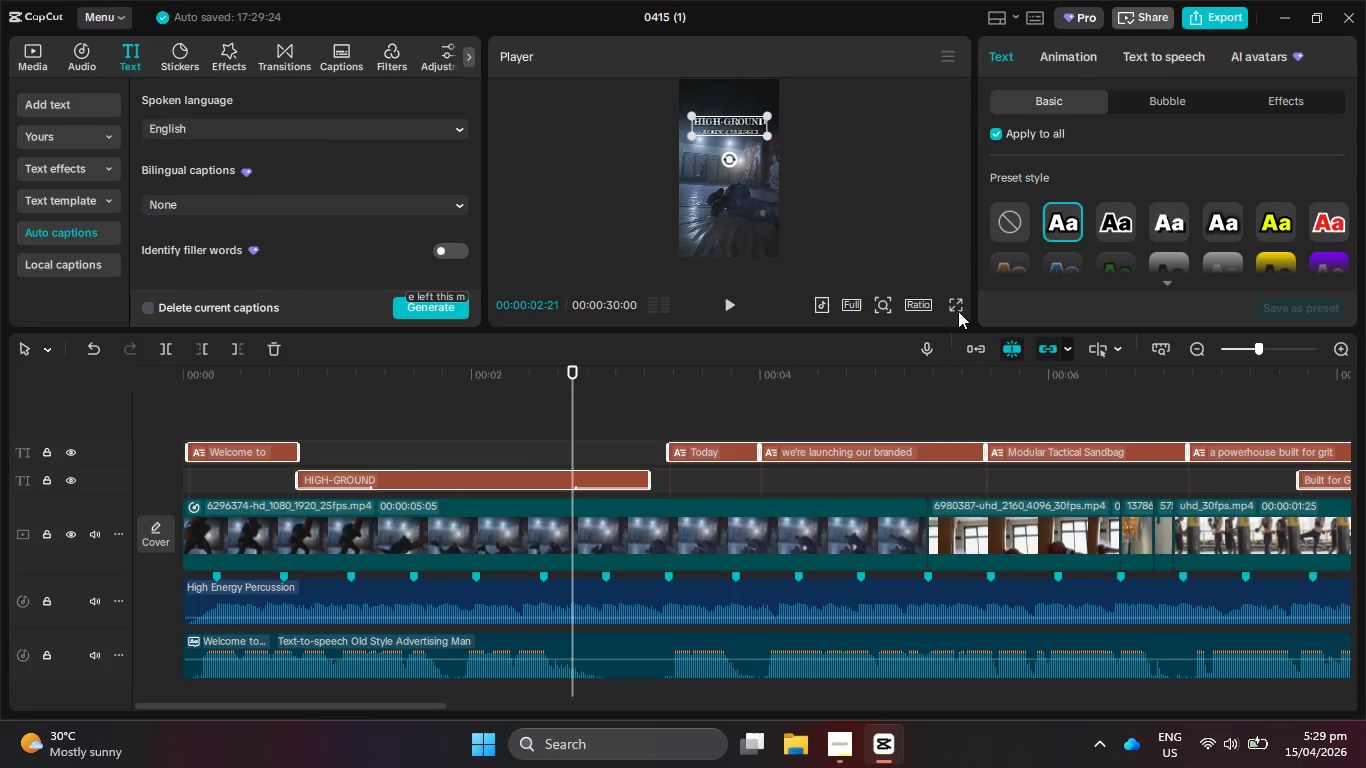 
left_click([958, 311])
 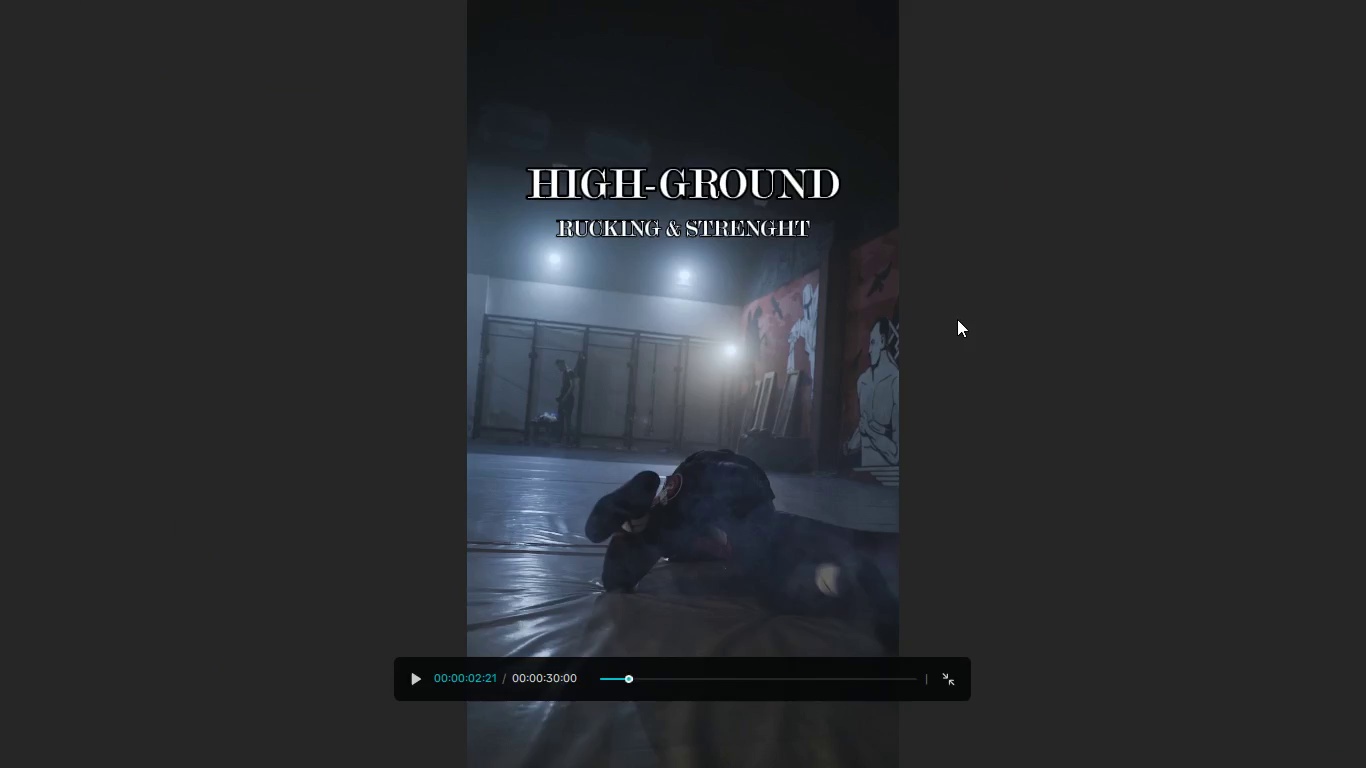 
key(Escape)
 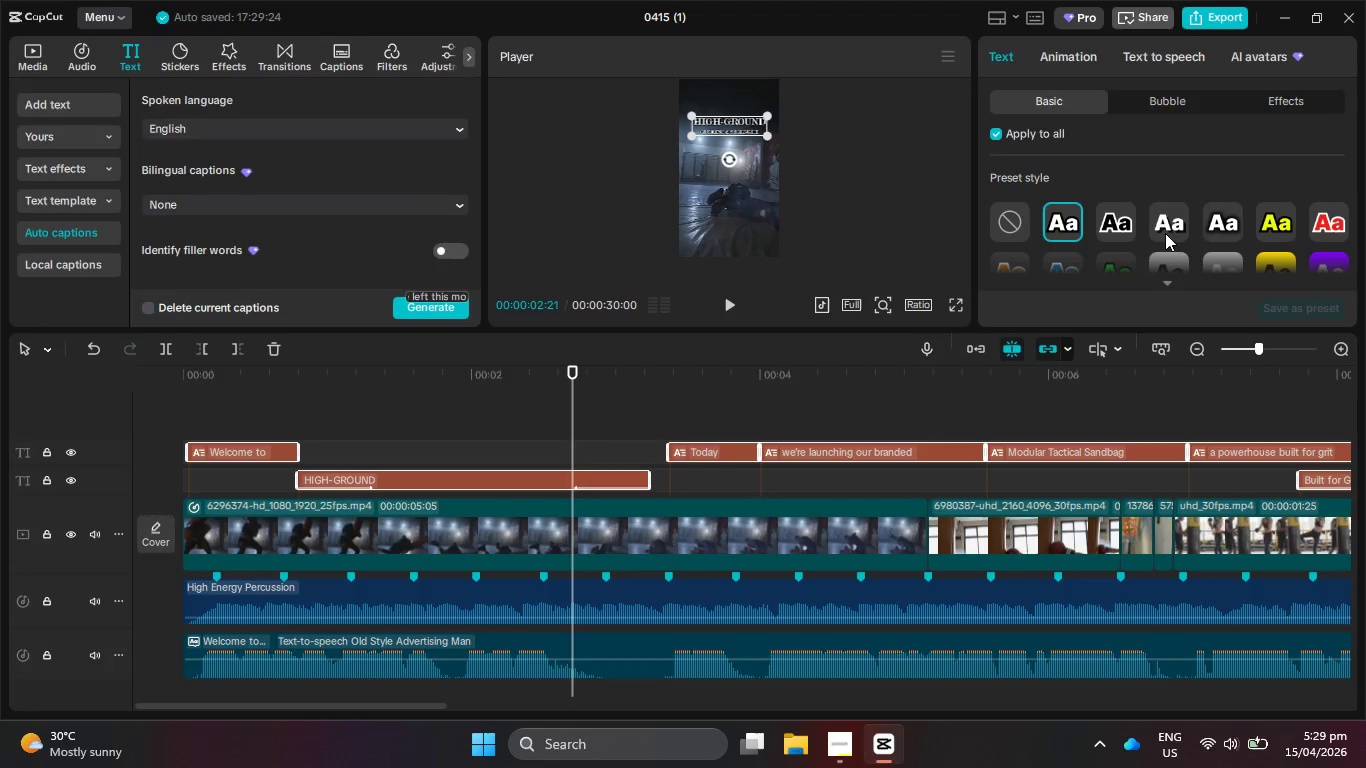 
left_click([1217, 224])
 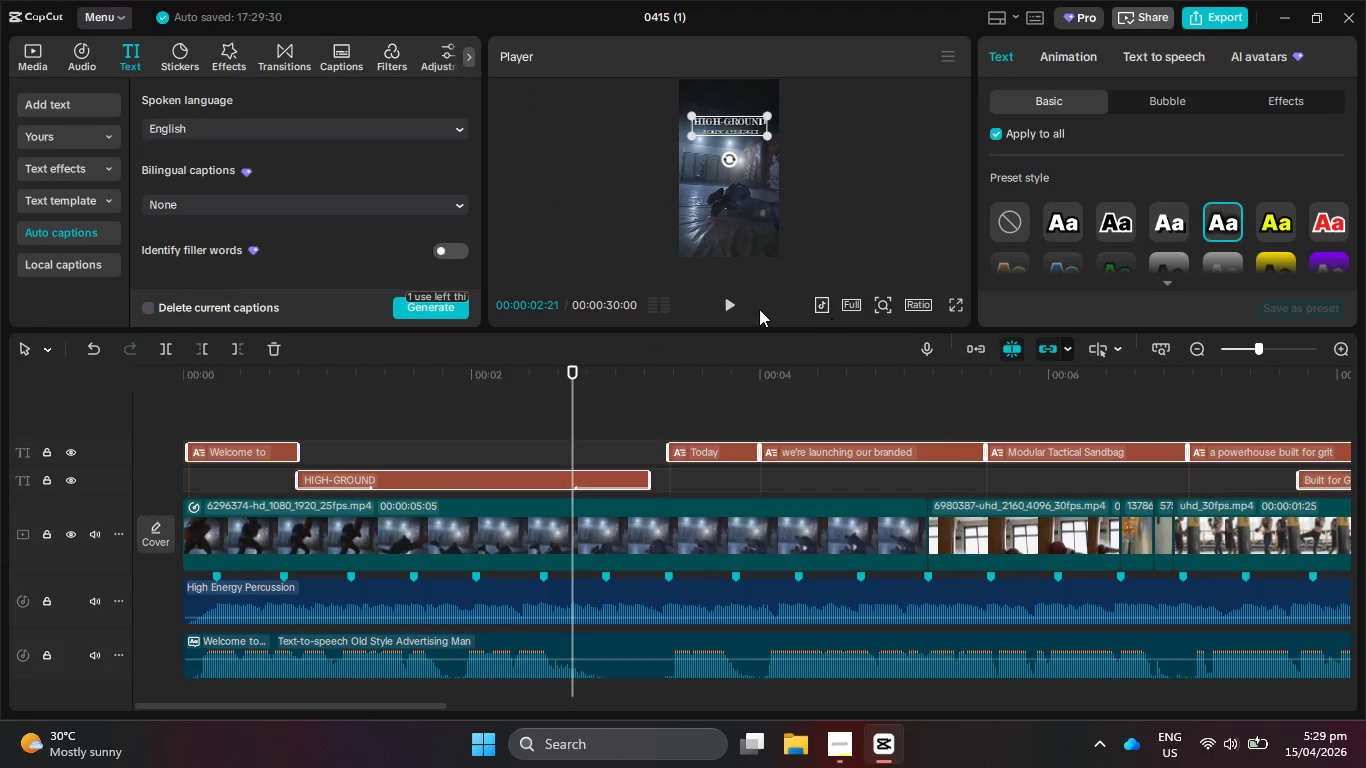 
left_click([731, 303])
 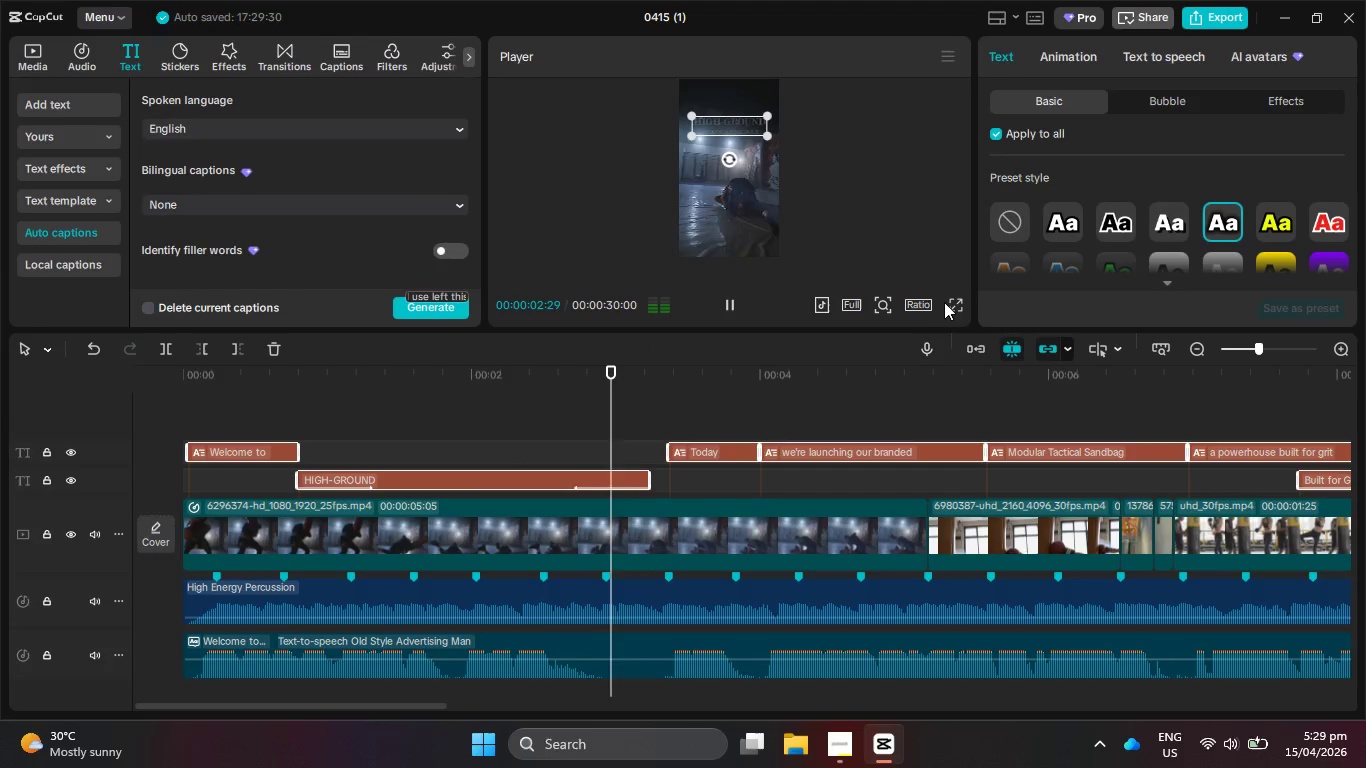 
left_click([952, 300])
 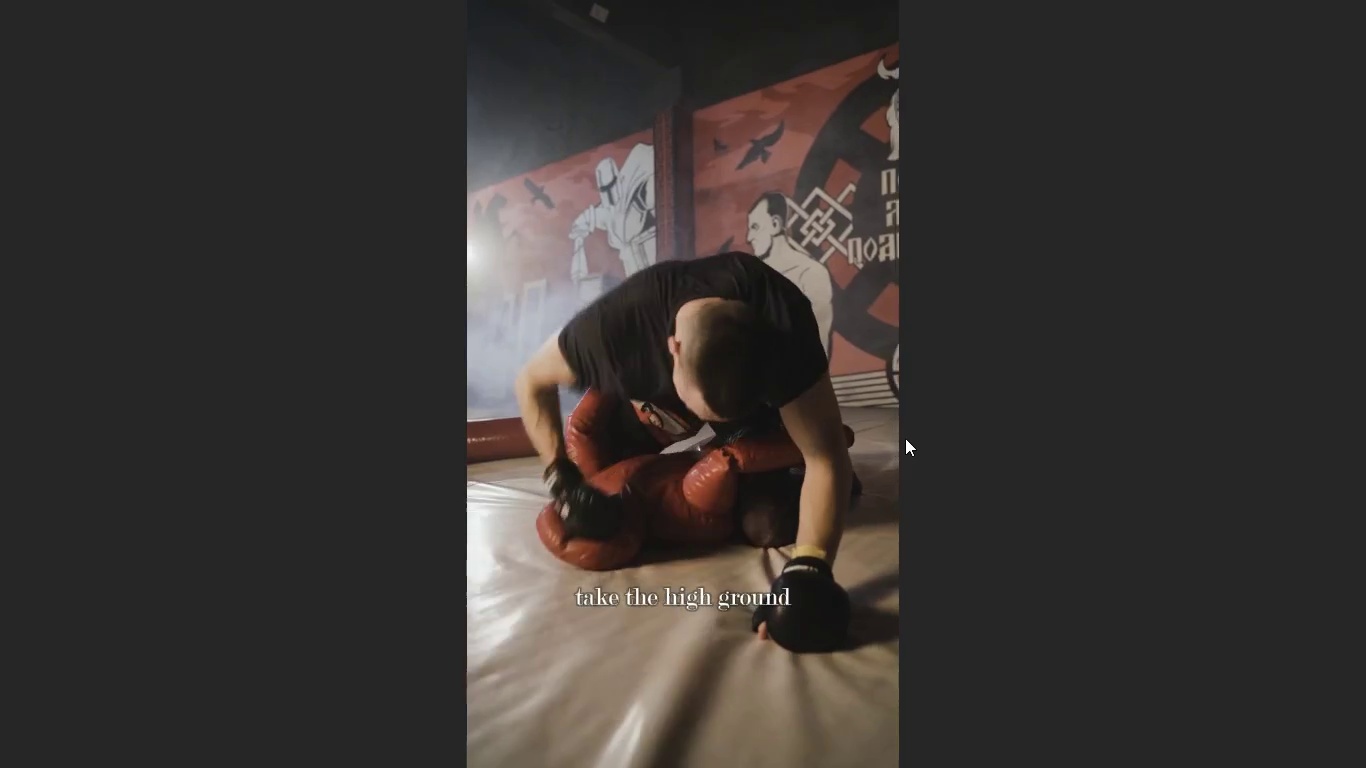 
wait(28.17)
 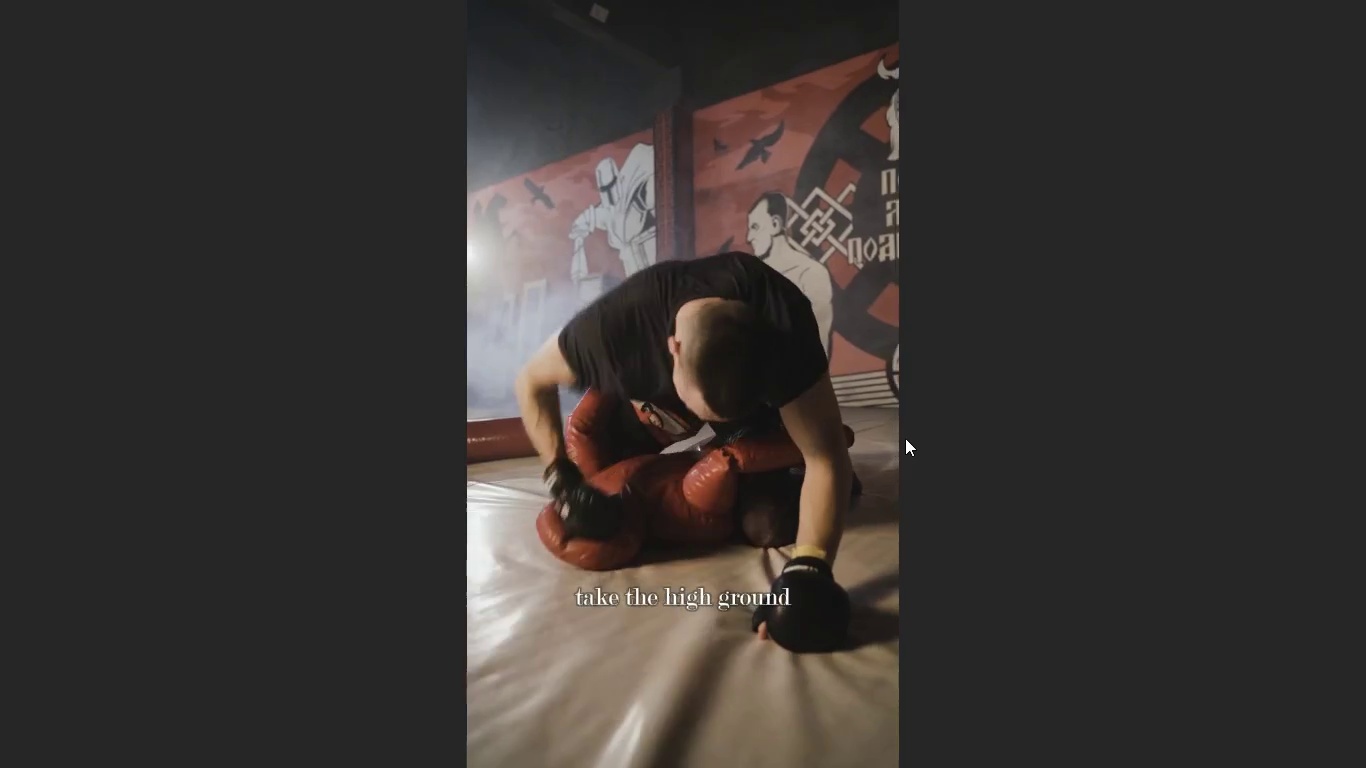 
key(Escape)
 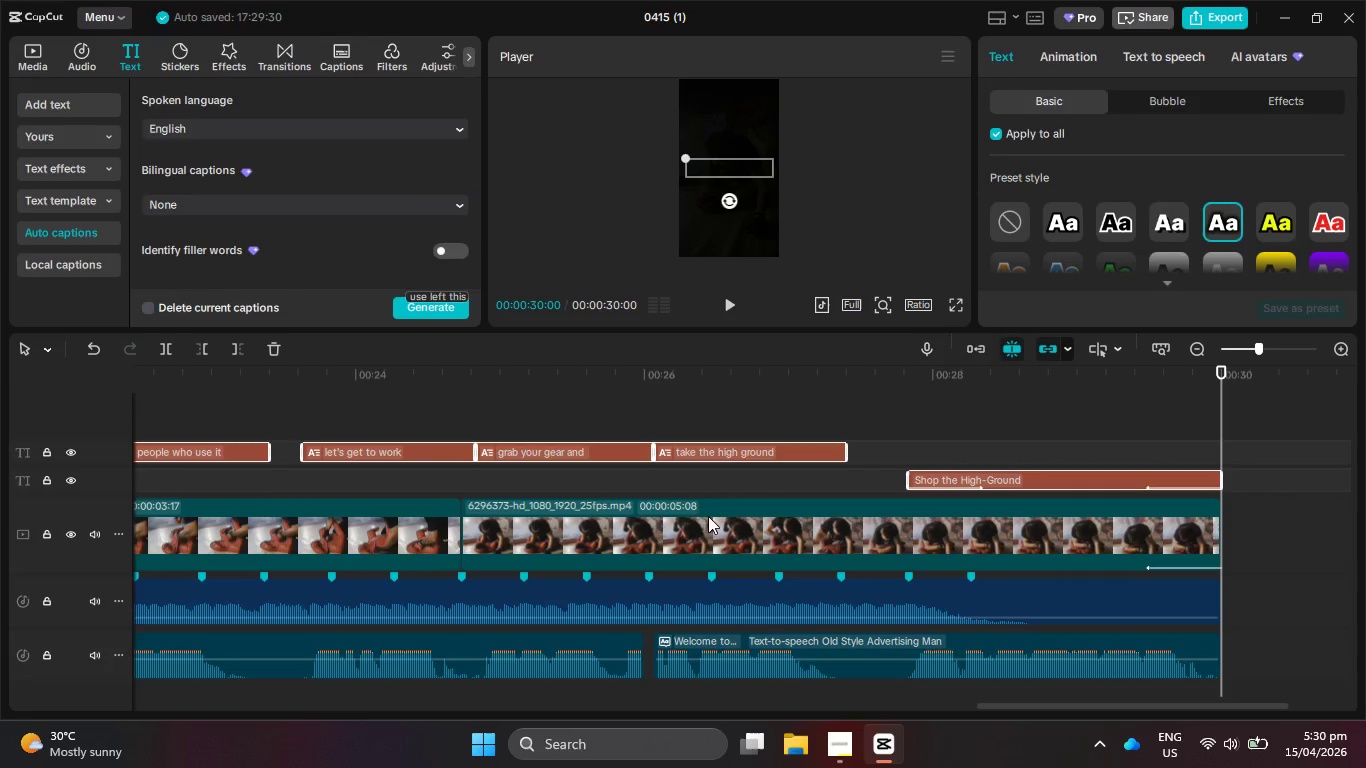 
hold_key(key=ControlLeft, duration=0.48)
scroll: coordinate [711, 546], scroll_direction: down, amount: 3.0
 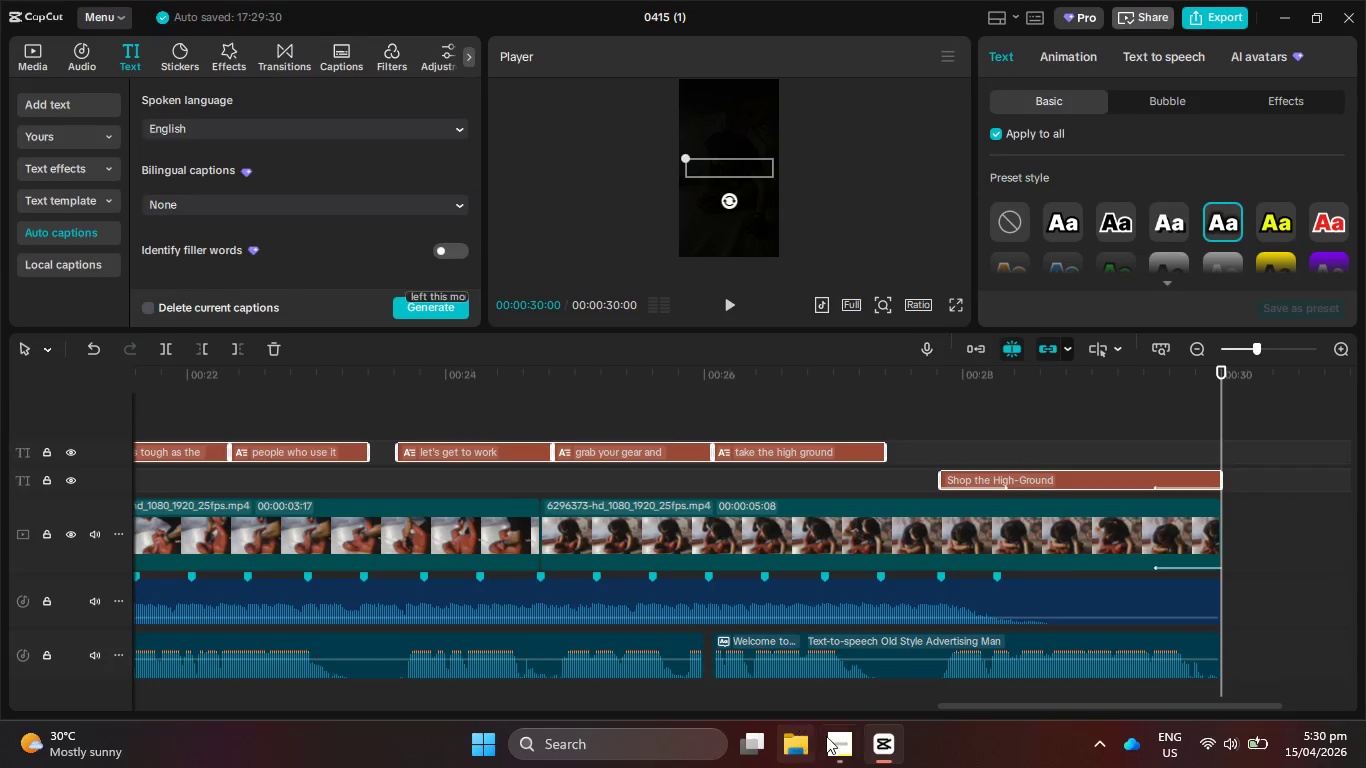 
left_click([833, 739])